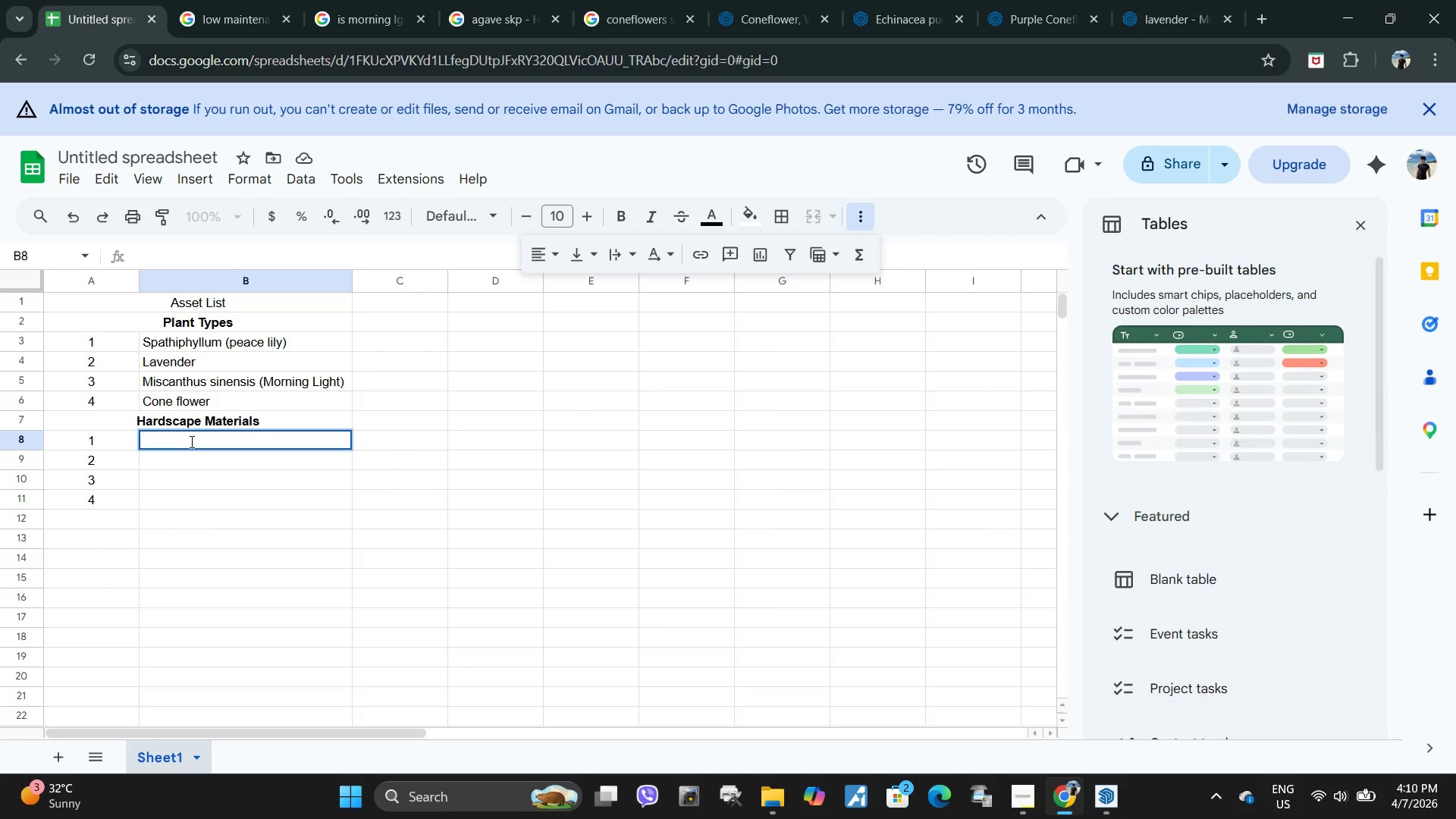 
type(Pebbles)
 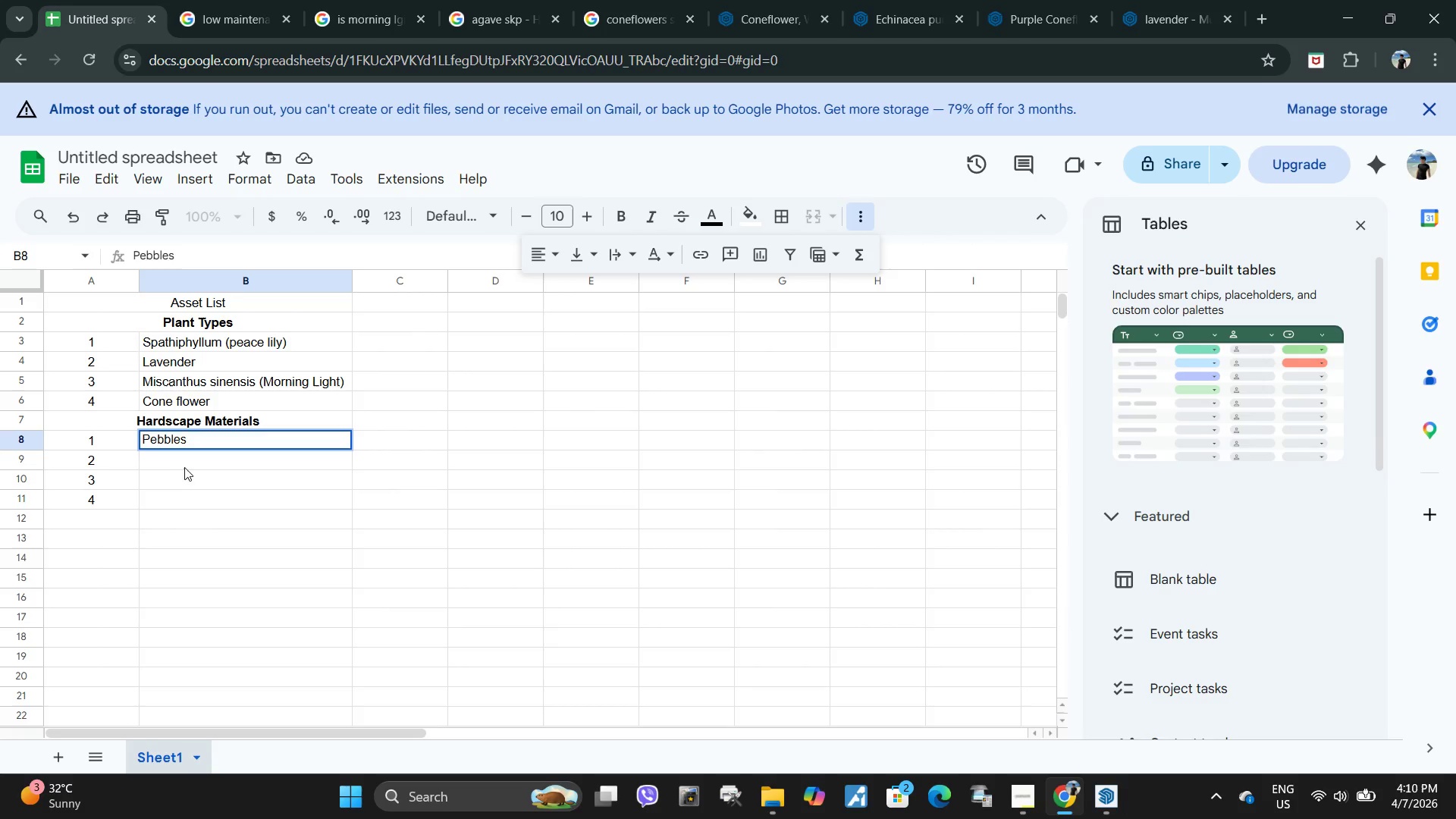 
left_click([185, 465])
 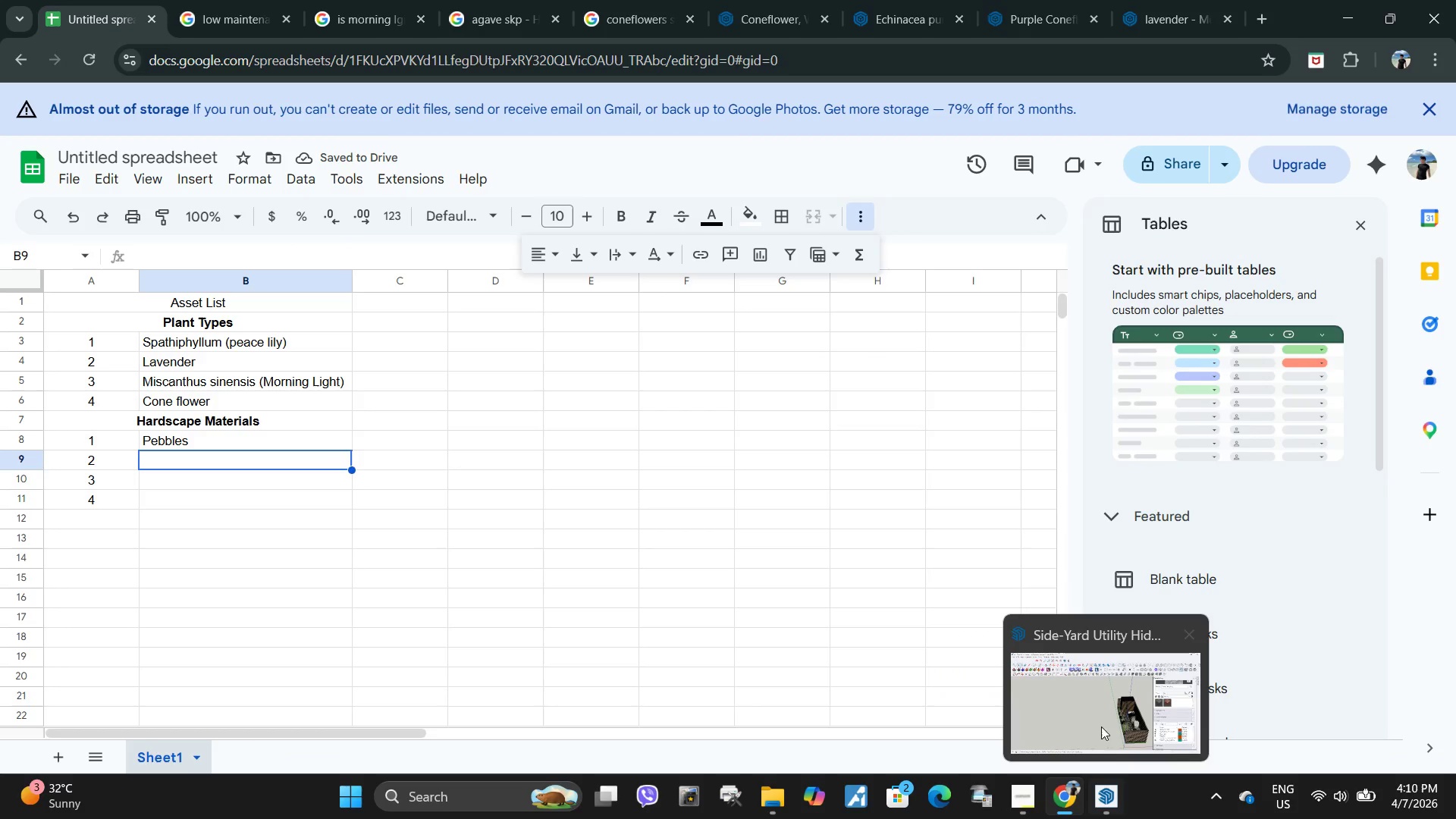 
left_click([1103, 707])
 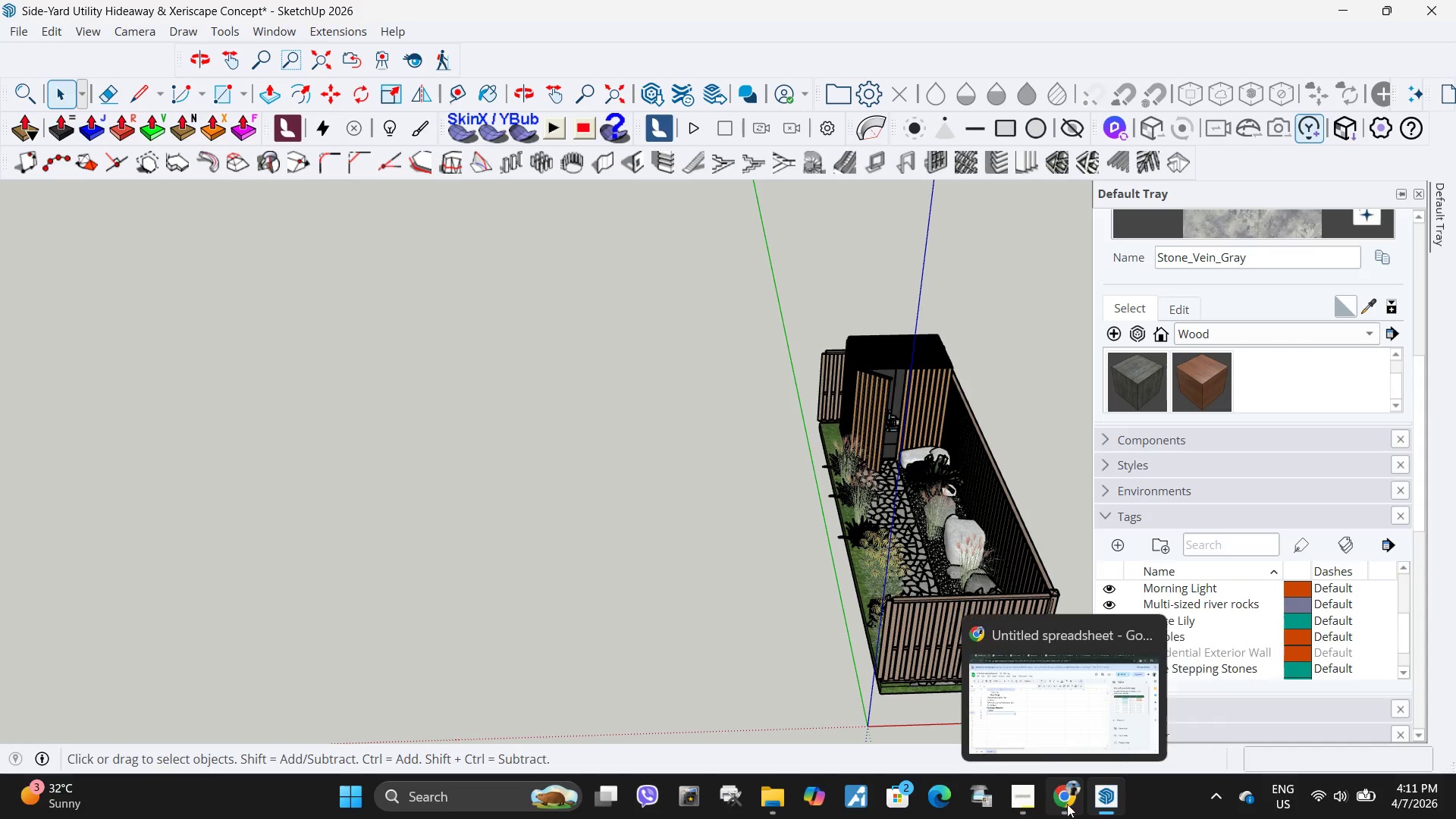 
wait(5.38)
 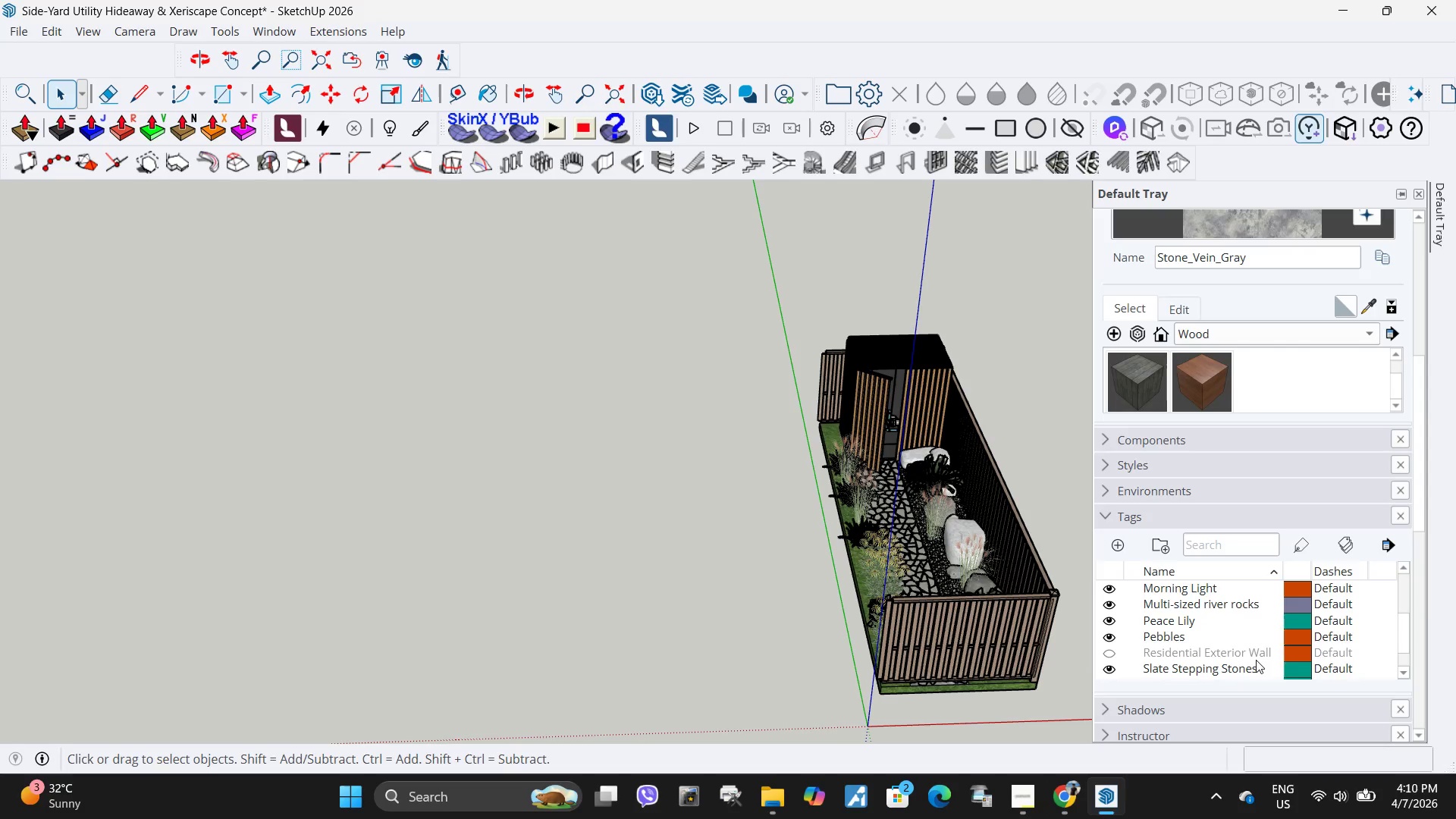 
left_click([1068, 720])
 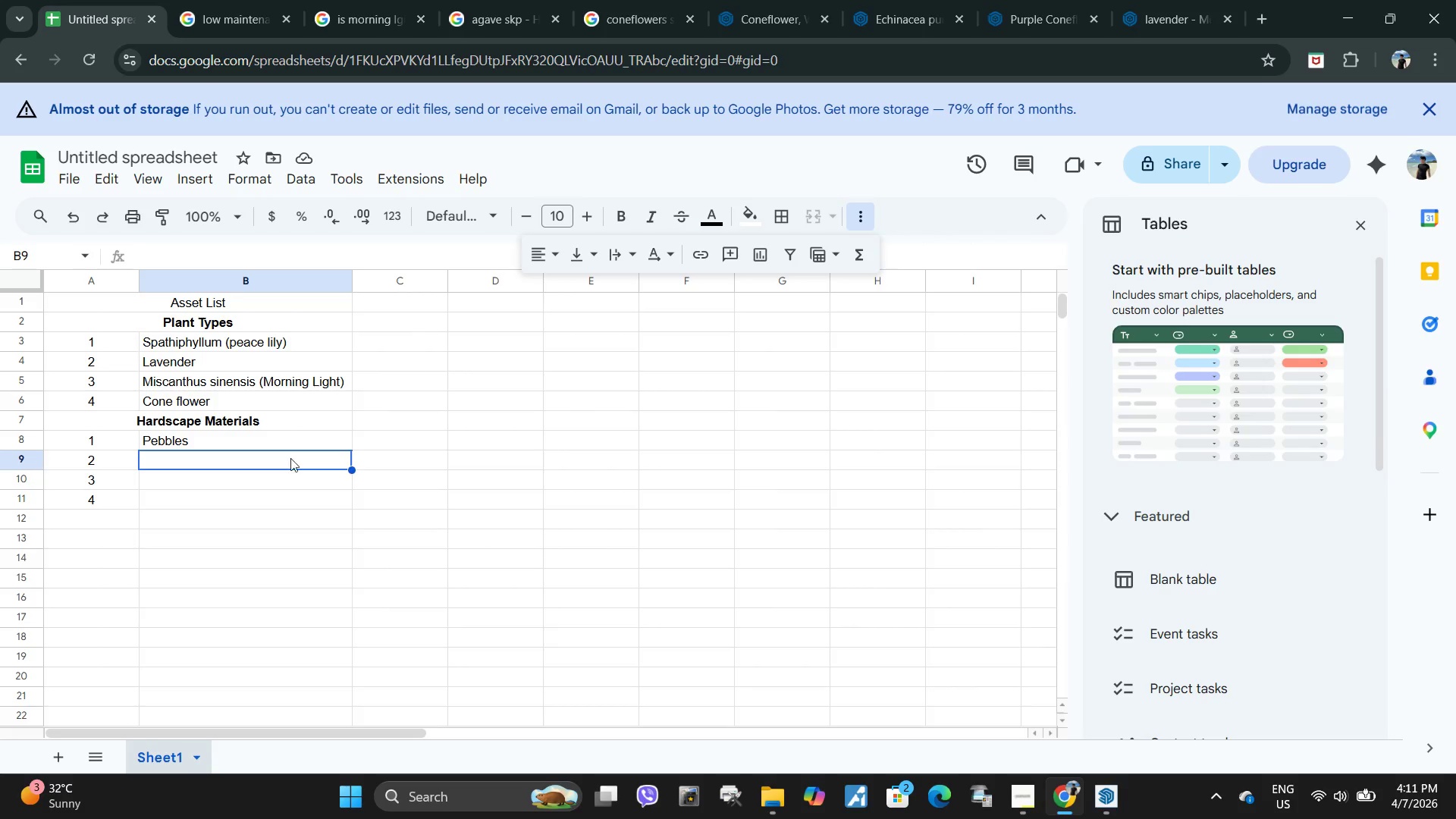 
left_click([292, 462])
 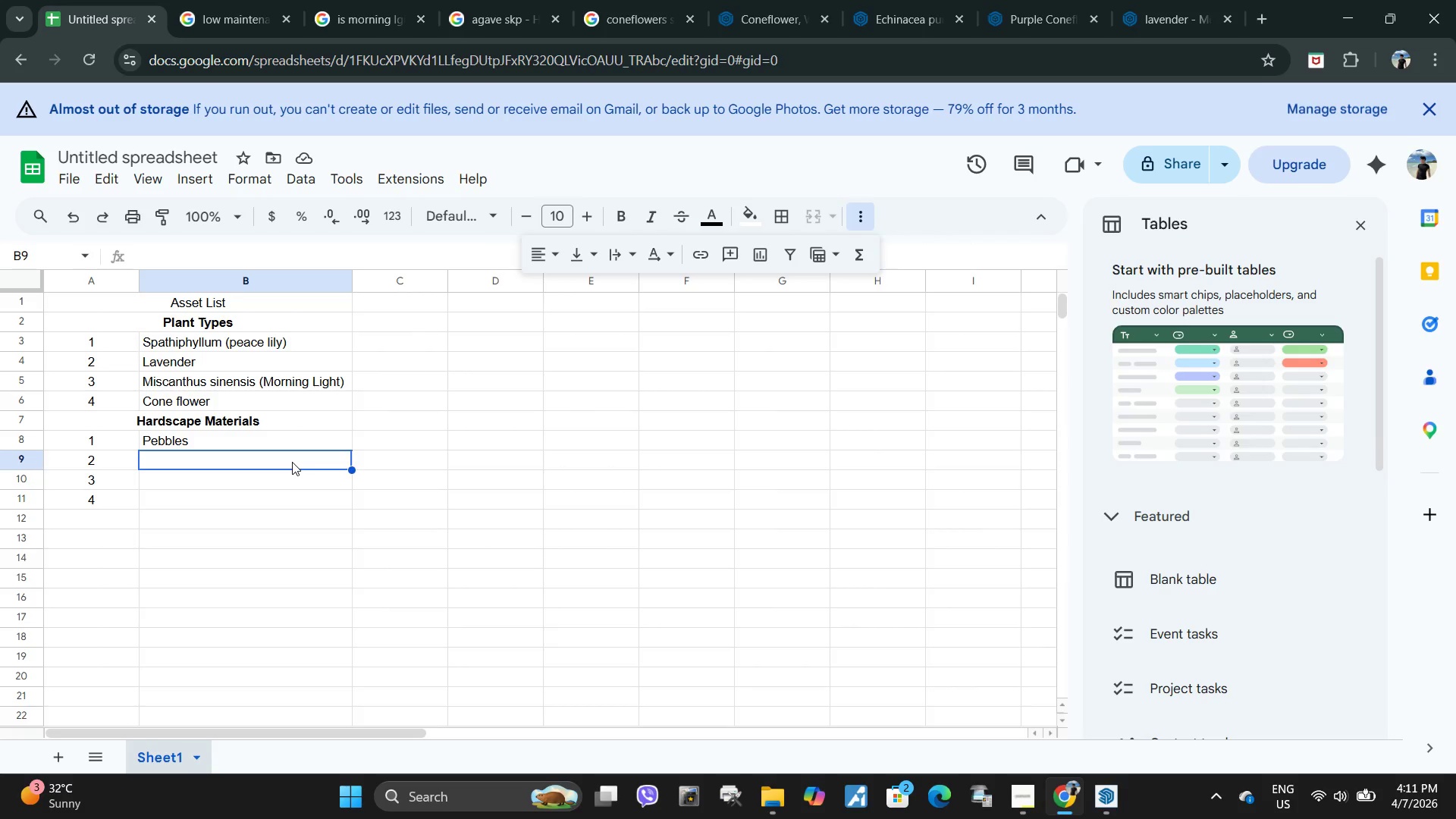 
double_click([292, 462])
 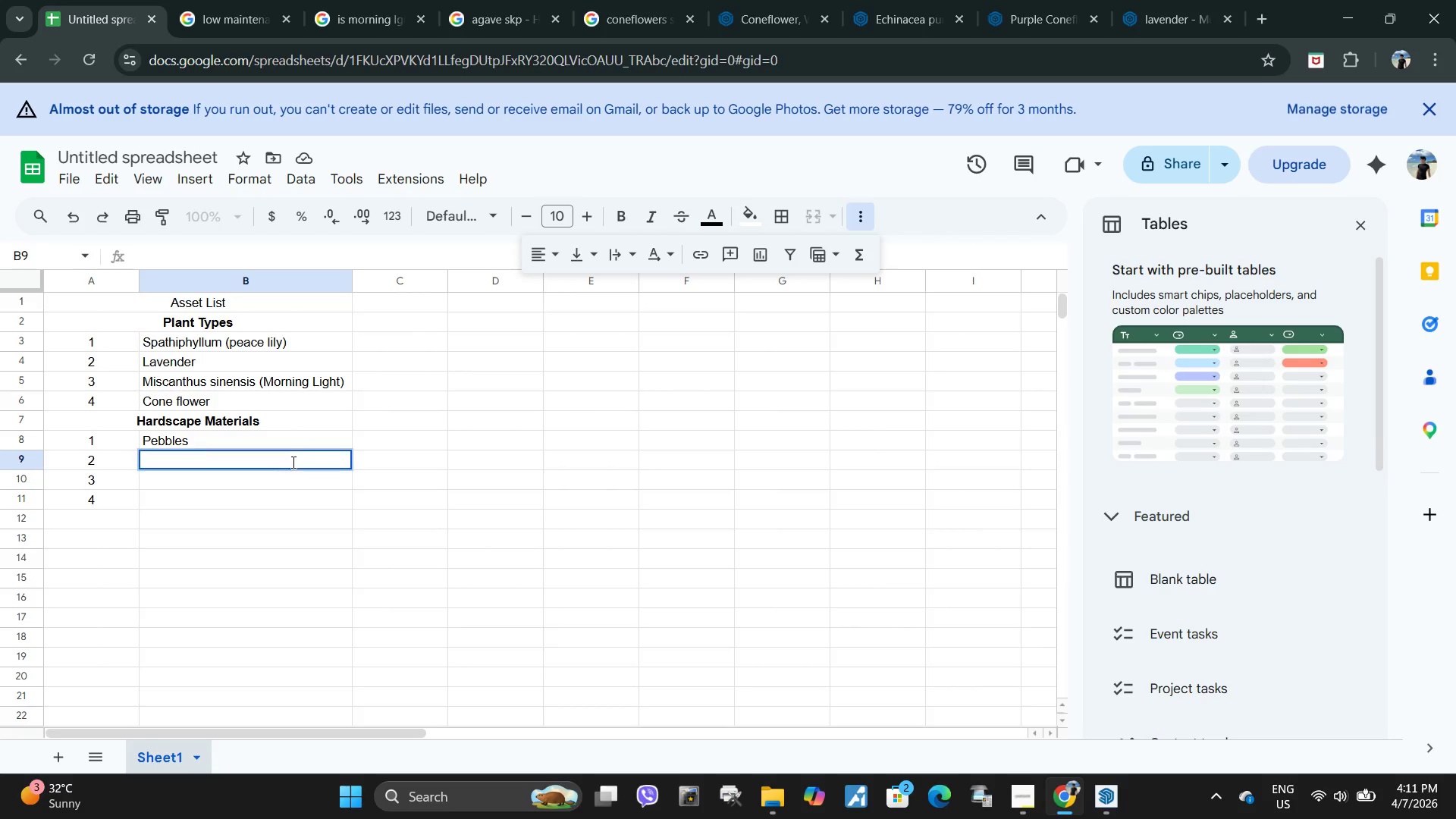 
triple_click([292, 462])
 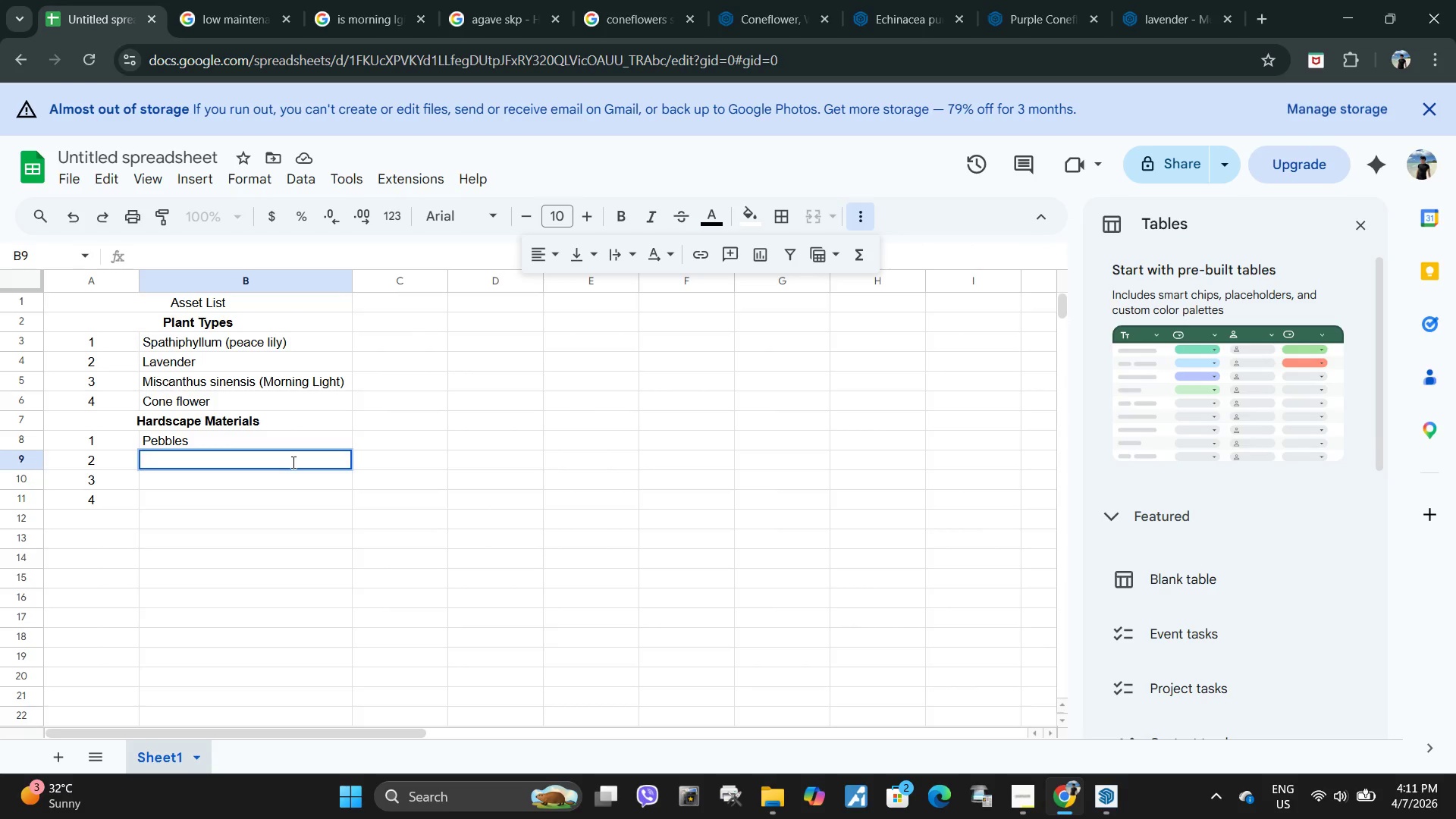 
left_click([292, 462])
 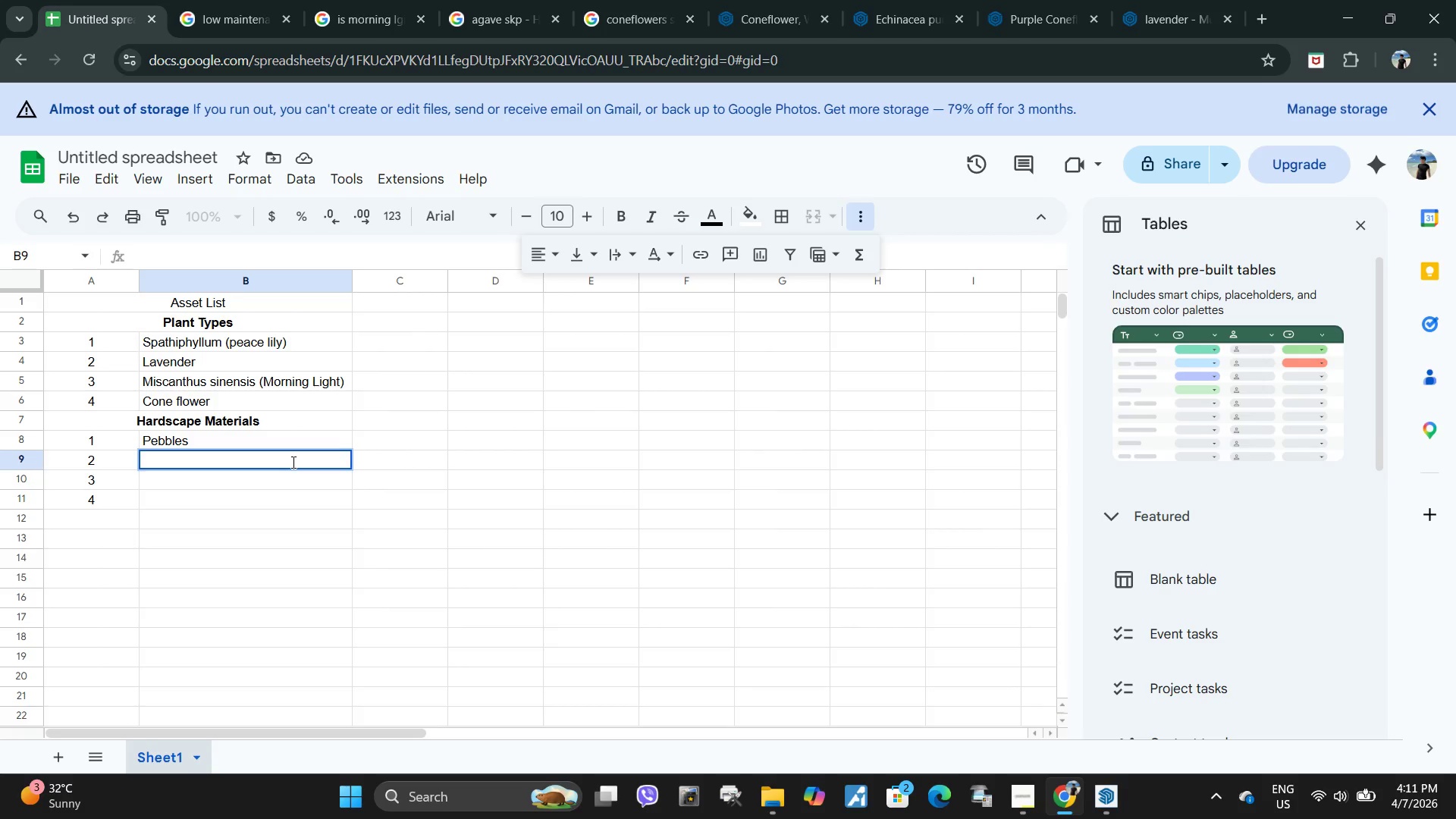 
type(Slate Steeping Stones)
 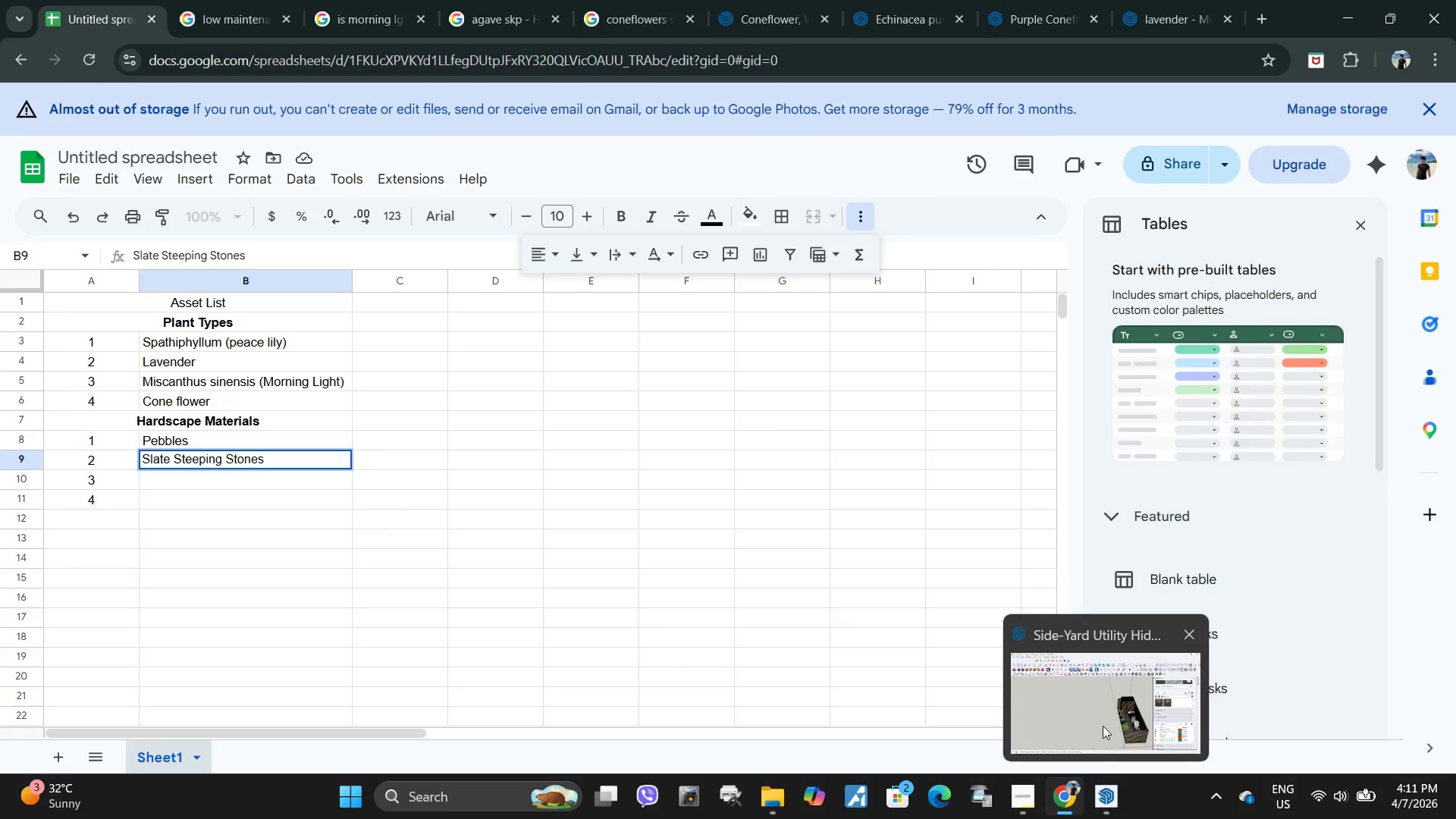 
left_click([1103, 726])
 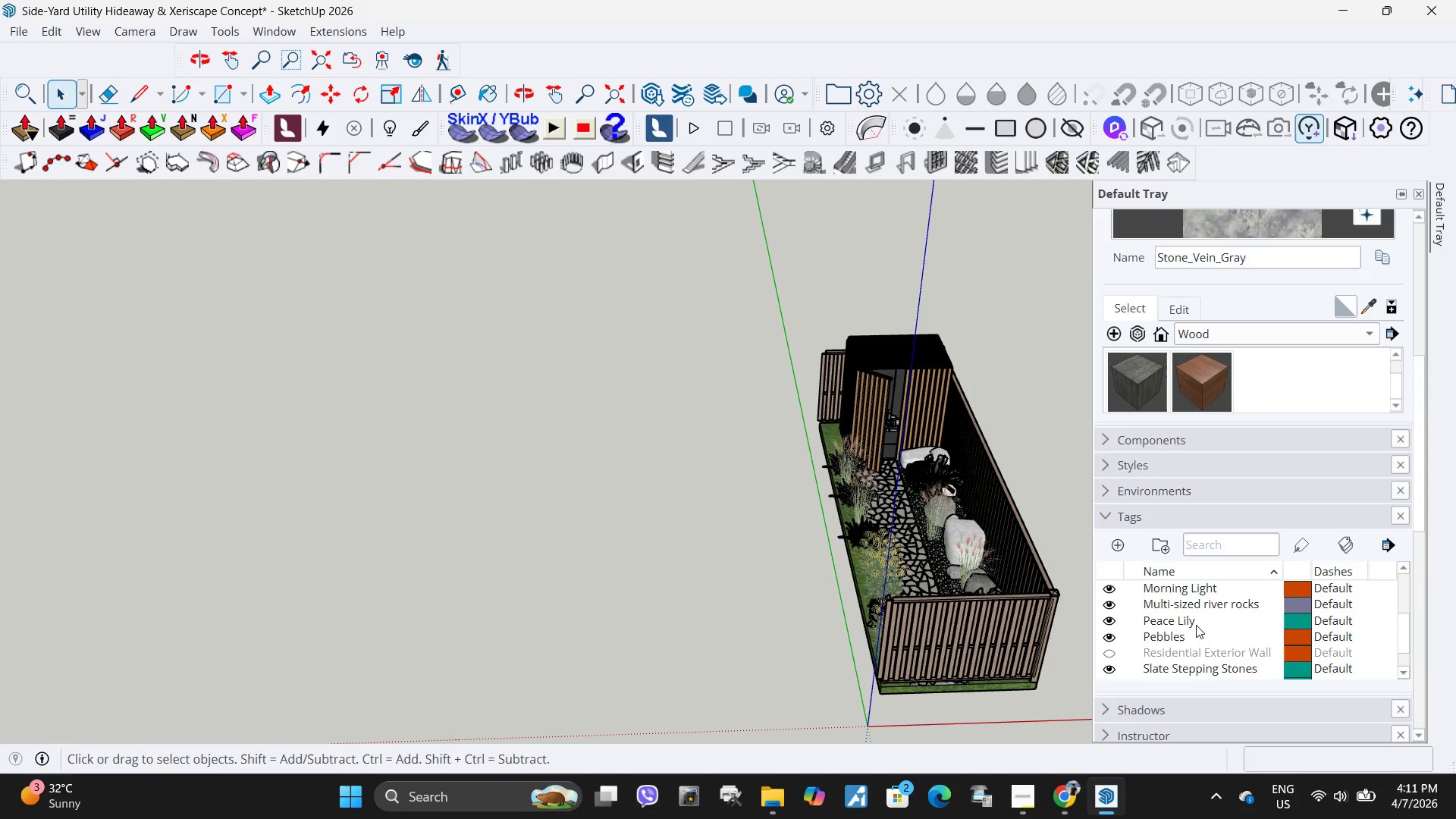 
scroll: coordinate [1196, 626], scroll_direction: down, amount: 3.0
 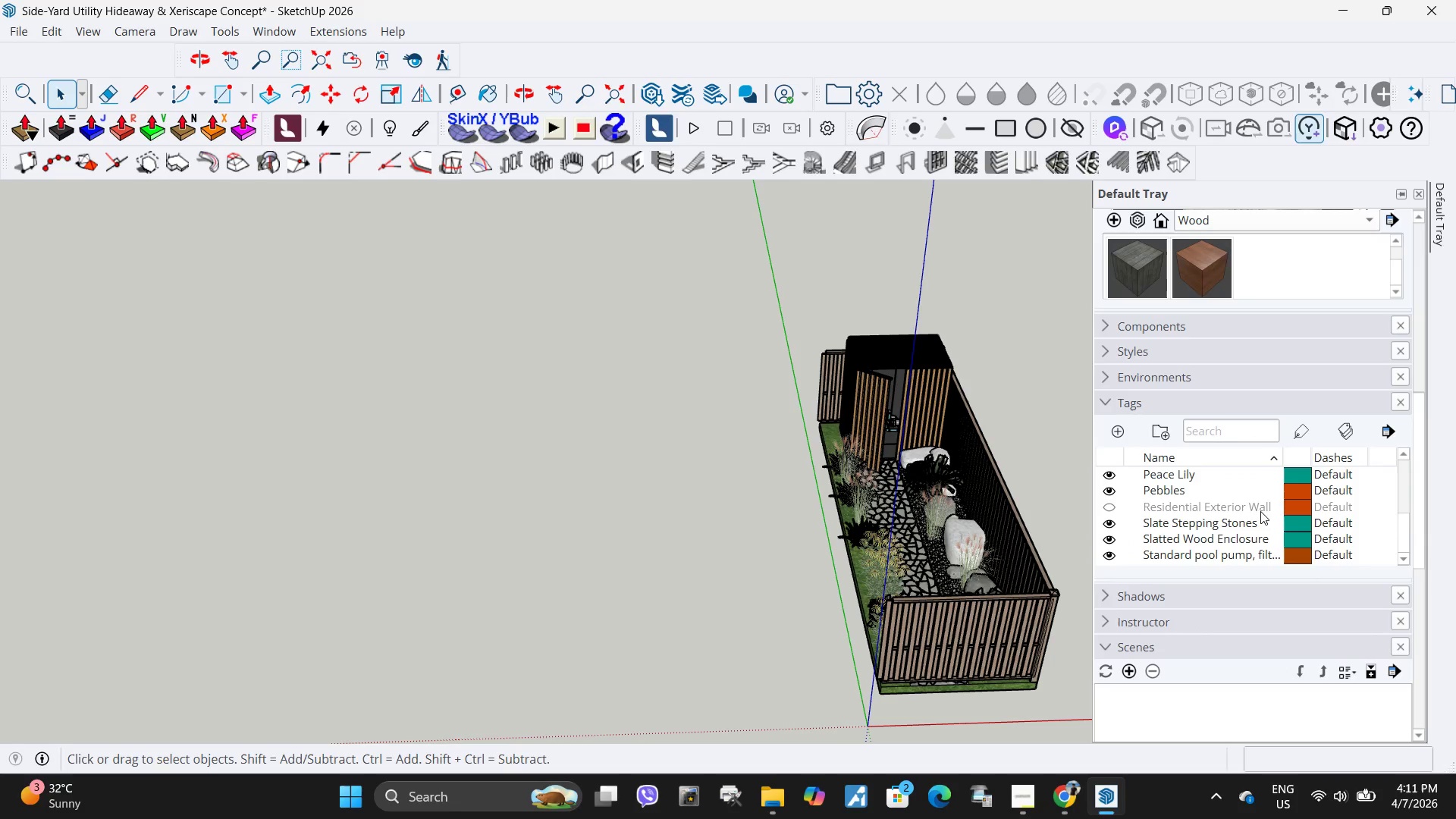 
scroll: coordinate [1237, 532], scroll_direction: up, amount: 3.0
 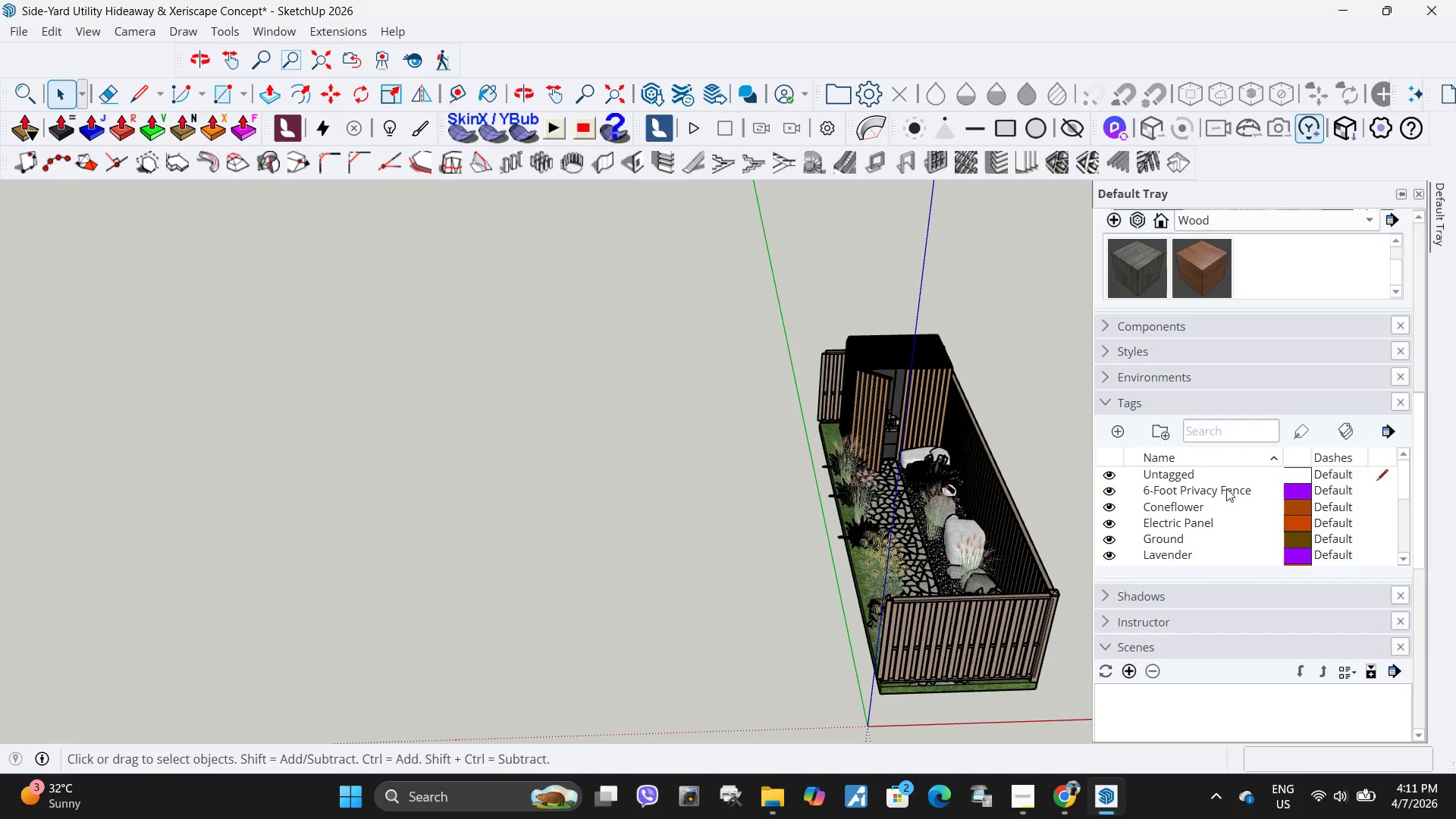 
scroll: coordinate [1221, 507], scroll_direction: down, amount: 1.0
 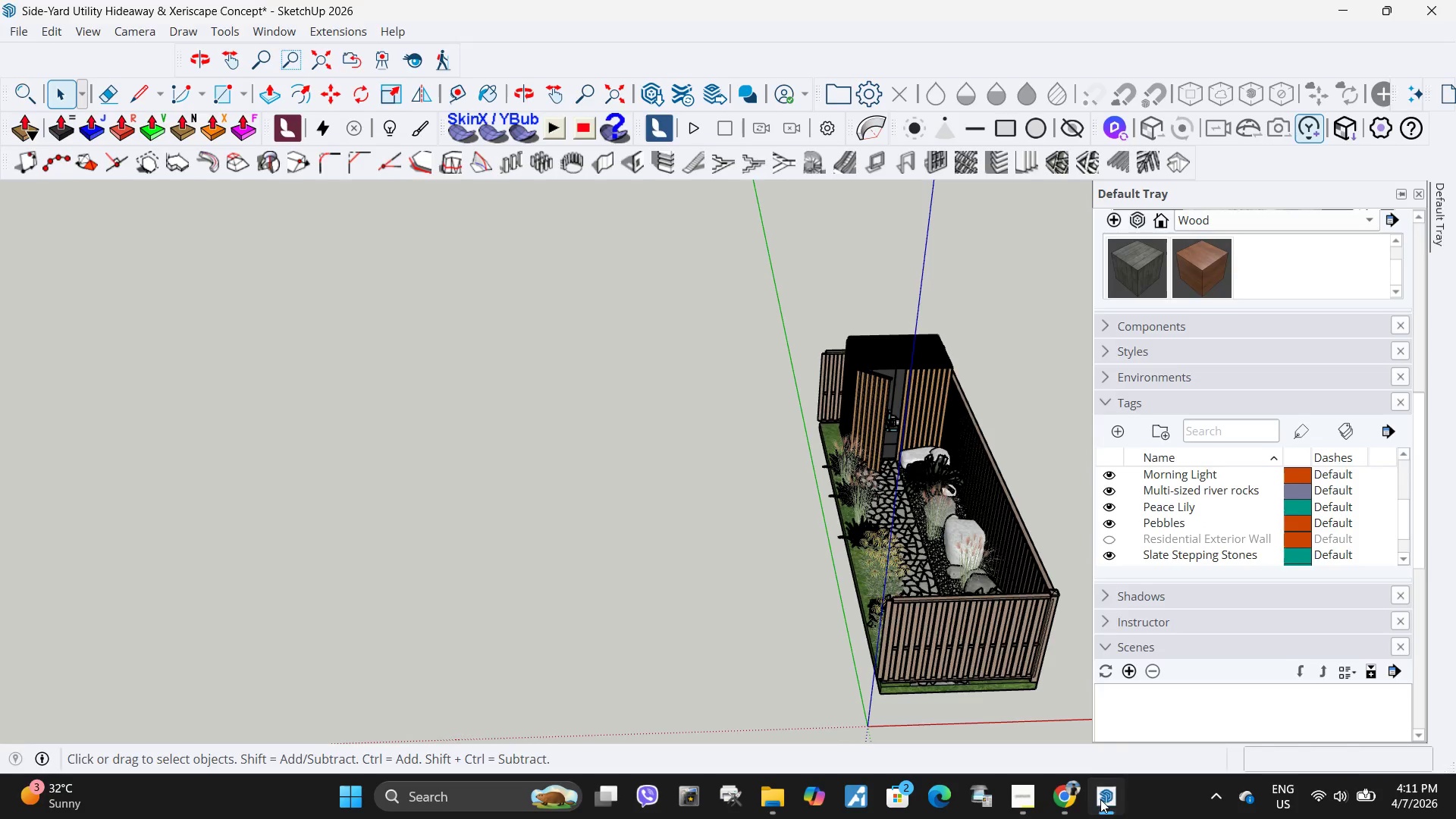 
wait(5.33)
 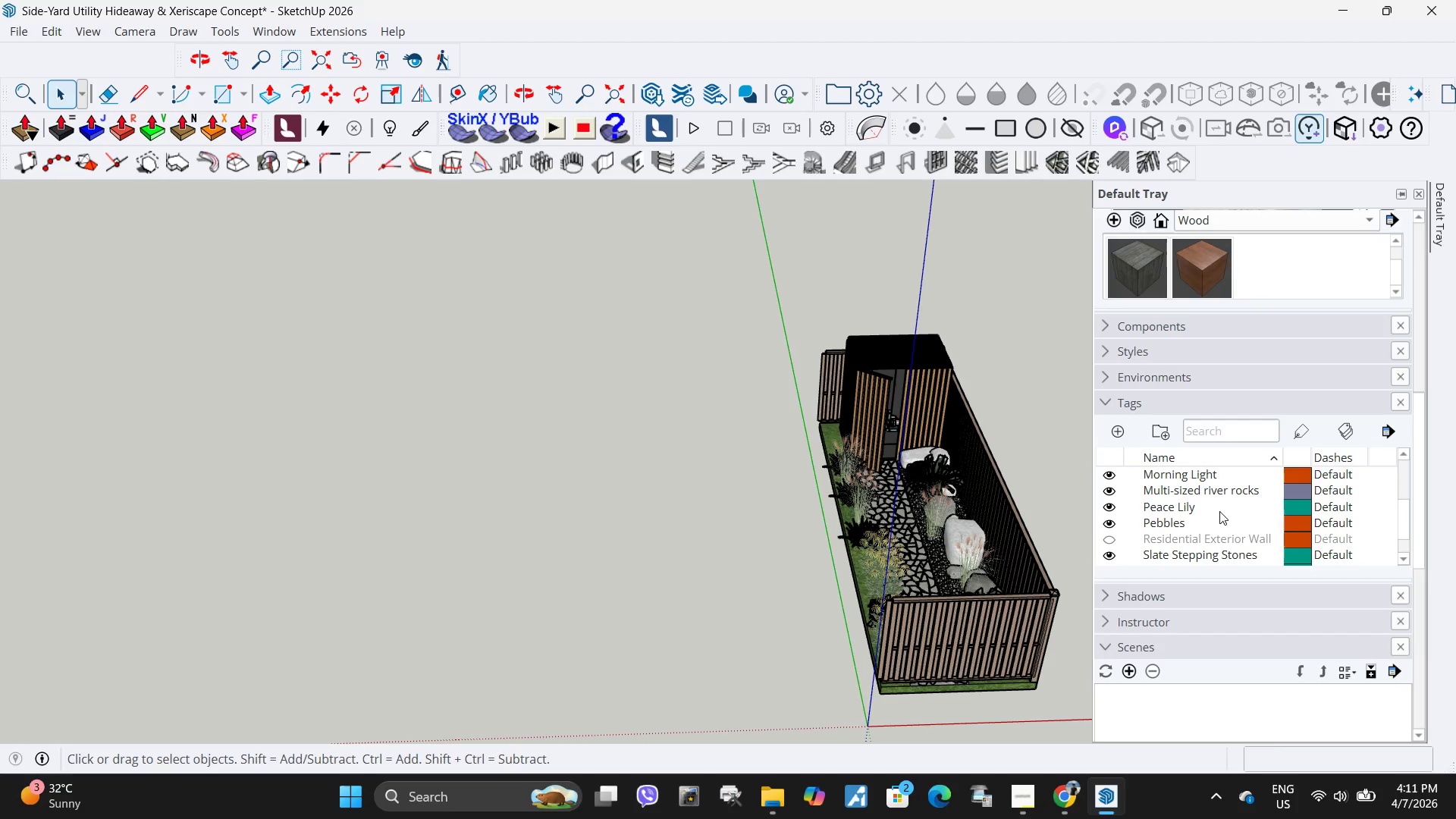 
double_click([237, 489])
 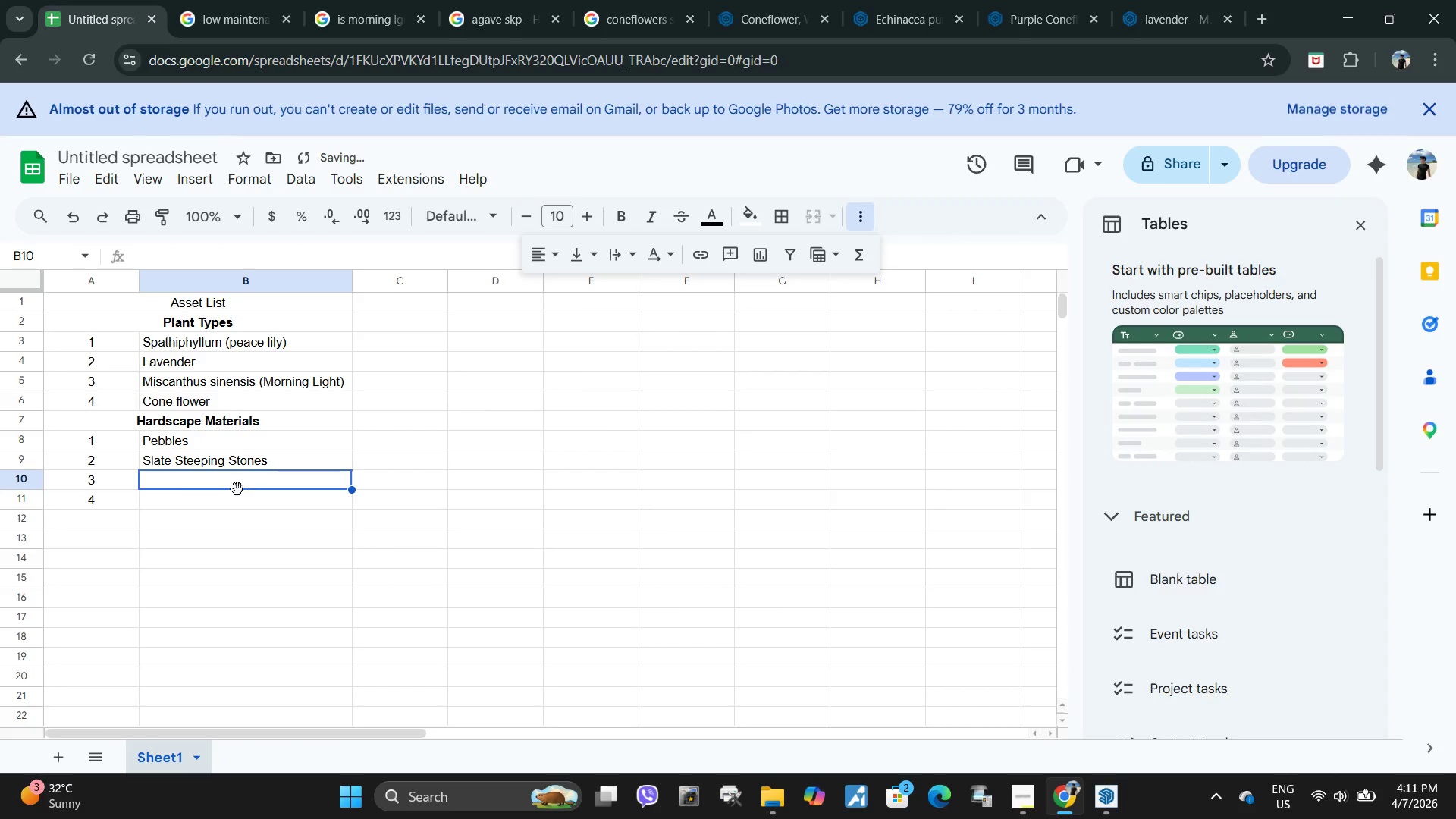 
triple_click([237, 489])
 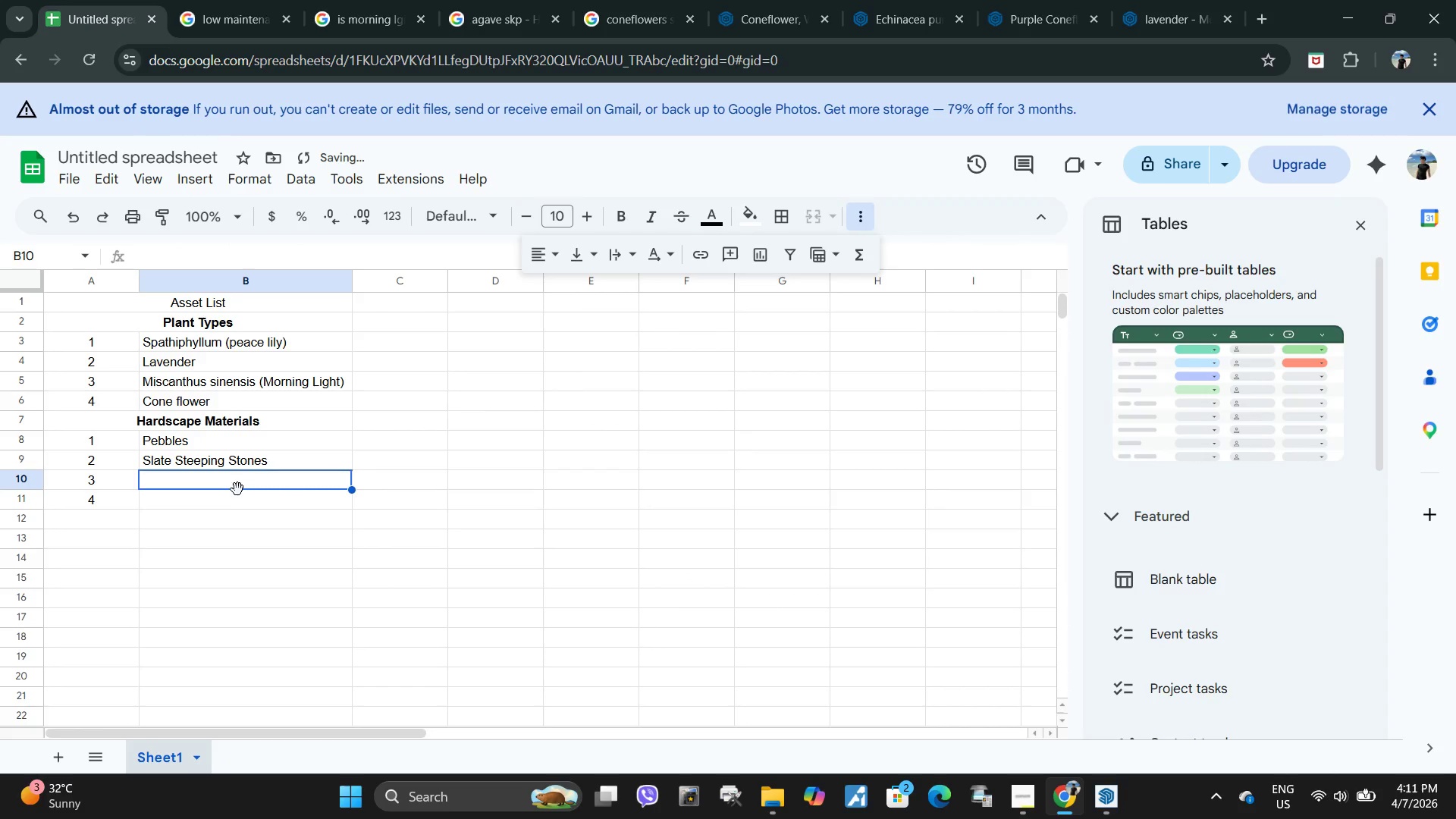 
triple_click([238, 488])
 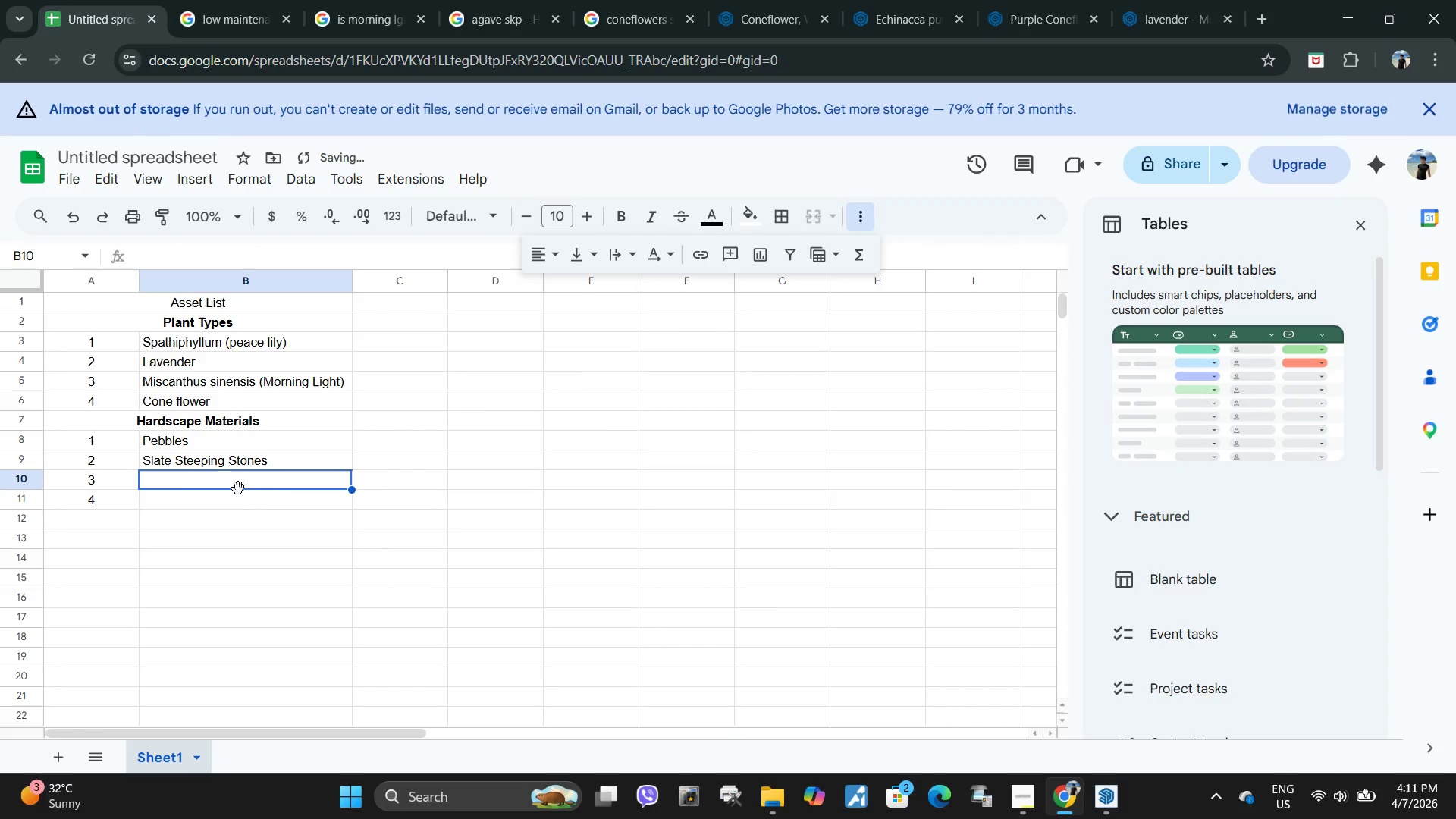 
triple_click([238, 488])
 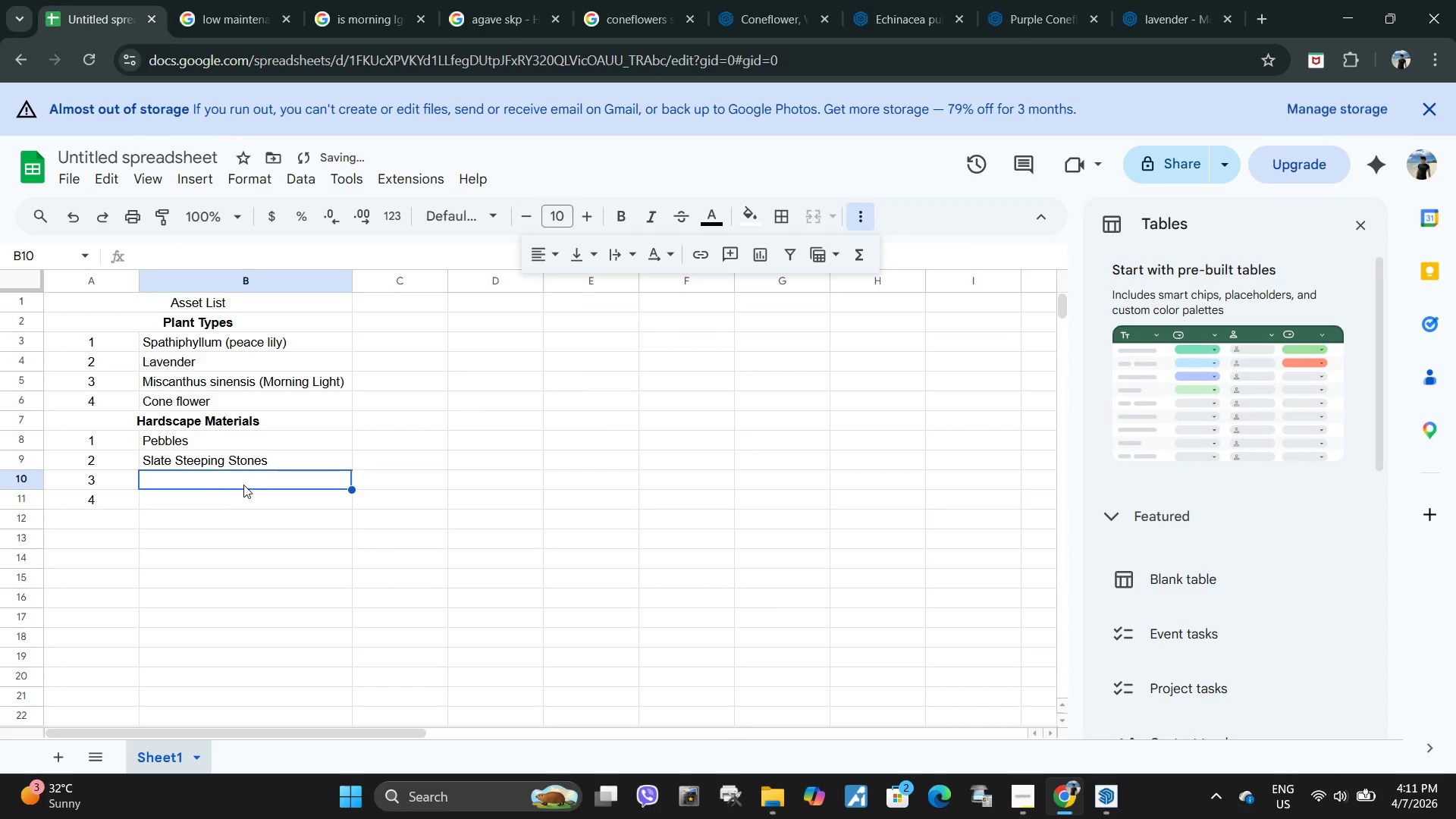 
triple_click([245, 484])
 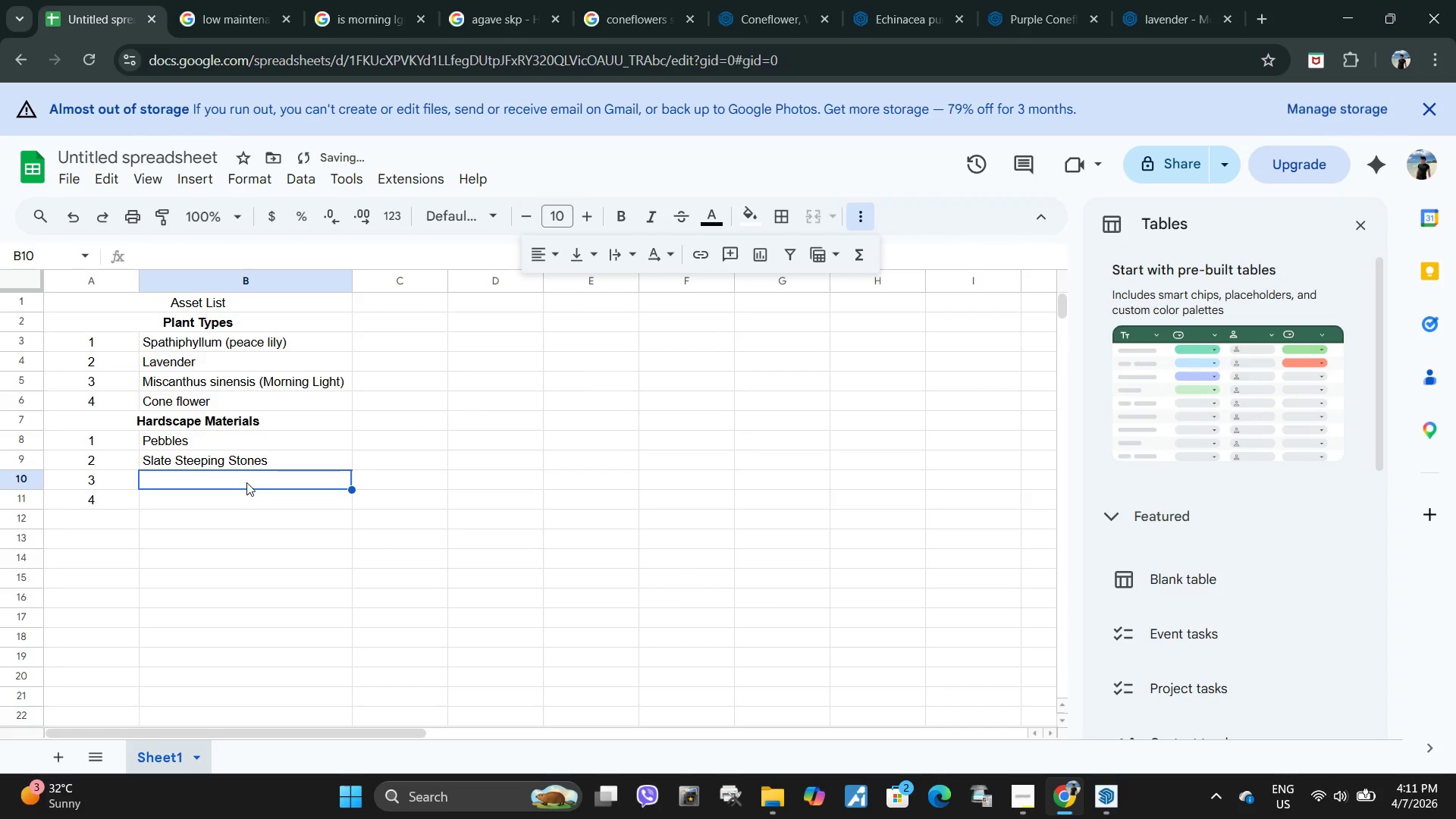 
triple_click([247, 482])
 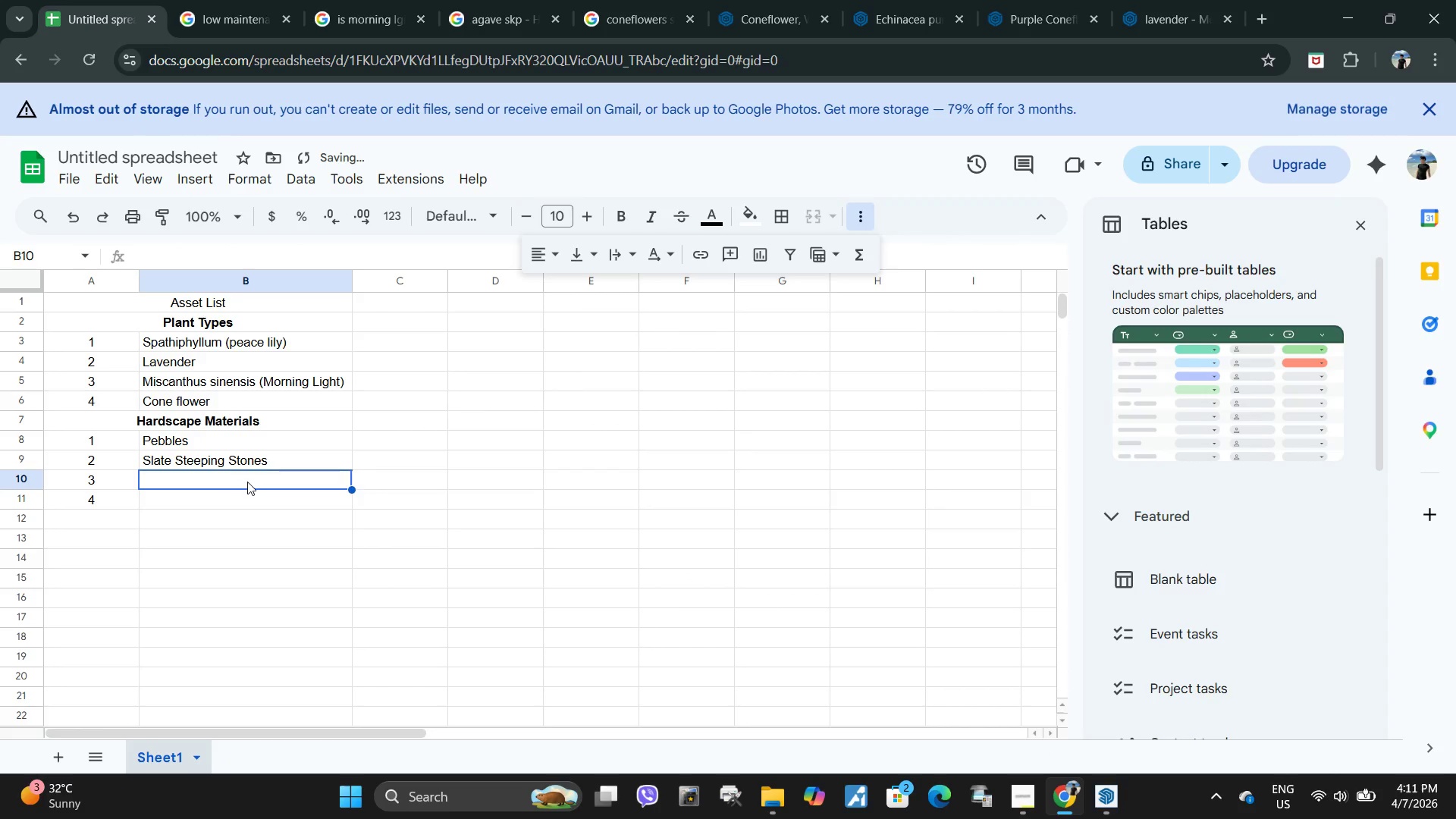 
triple_click([247, 482])
 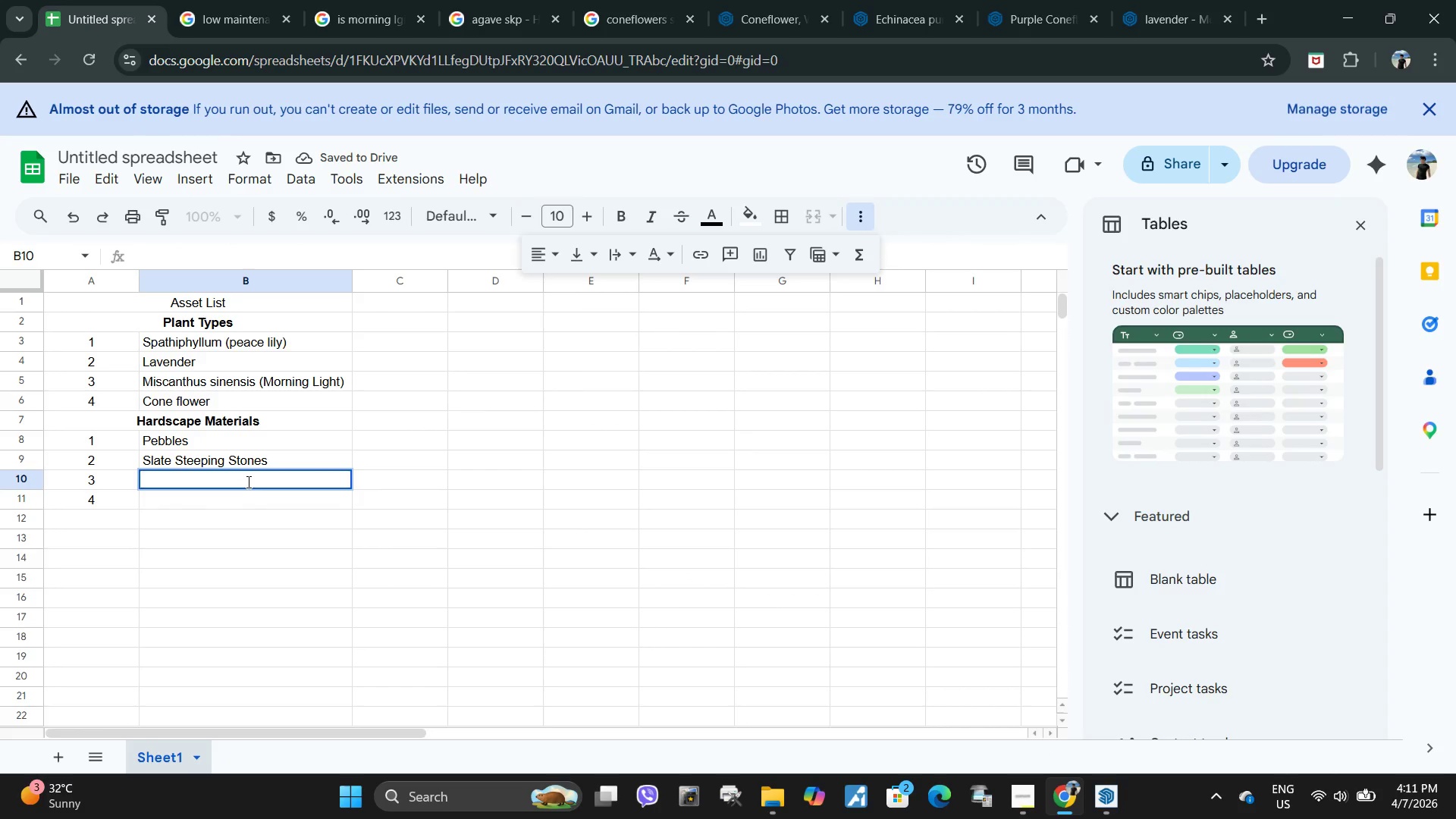 
type(Multi-sized River Rocks)
 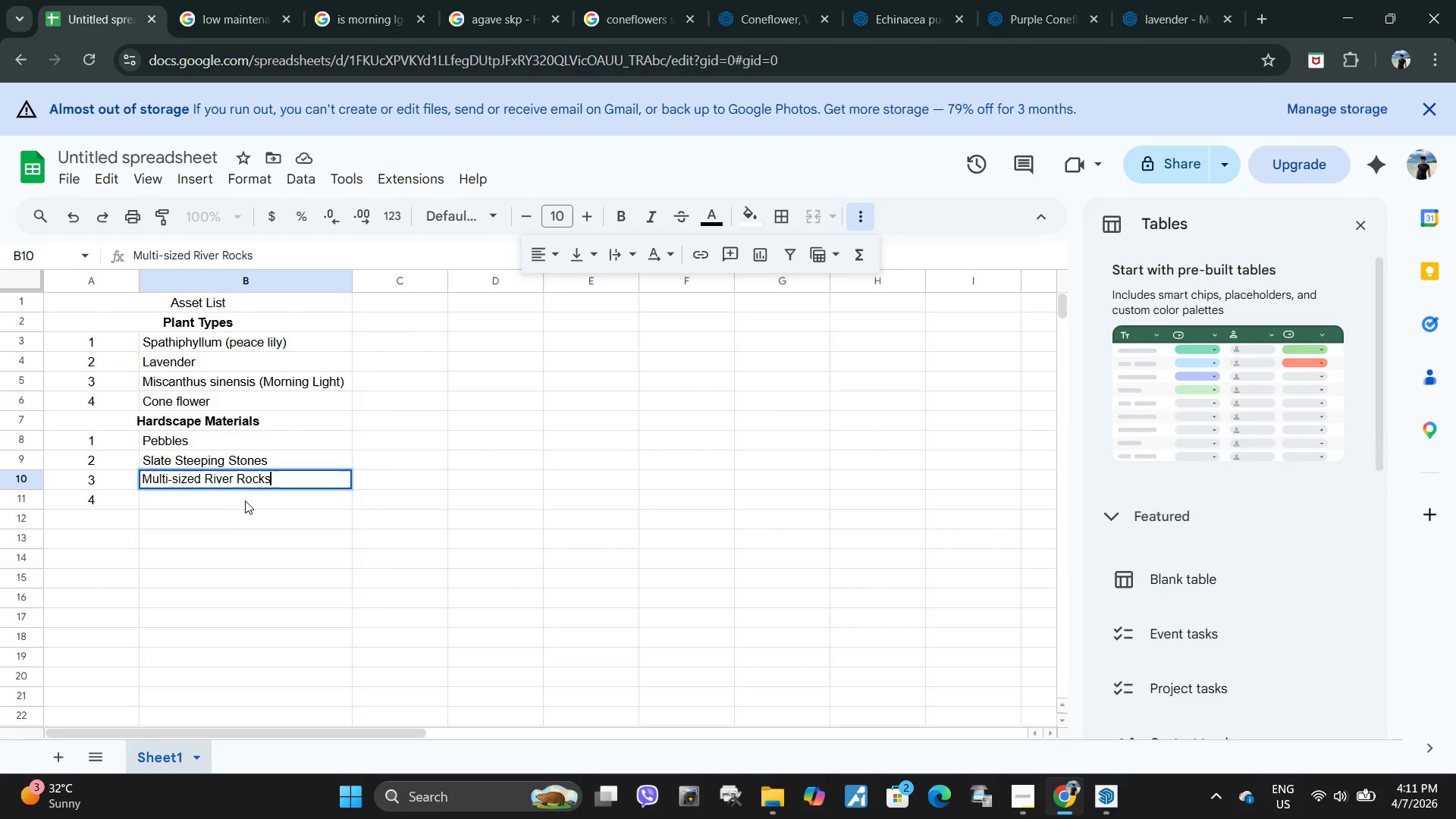 
double_click([247, 499])
 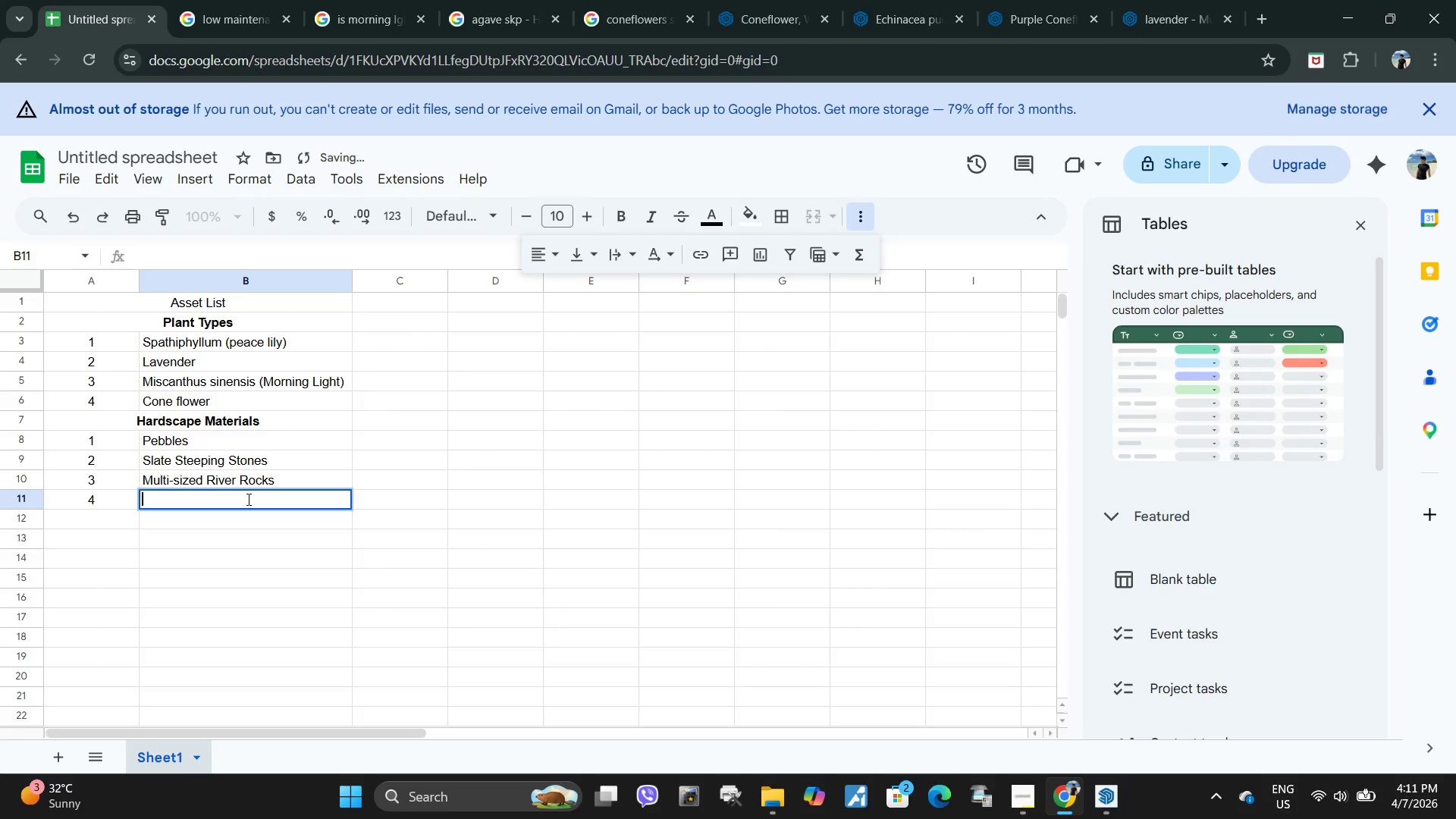 
type(Wooden Fence)
 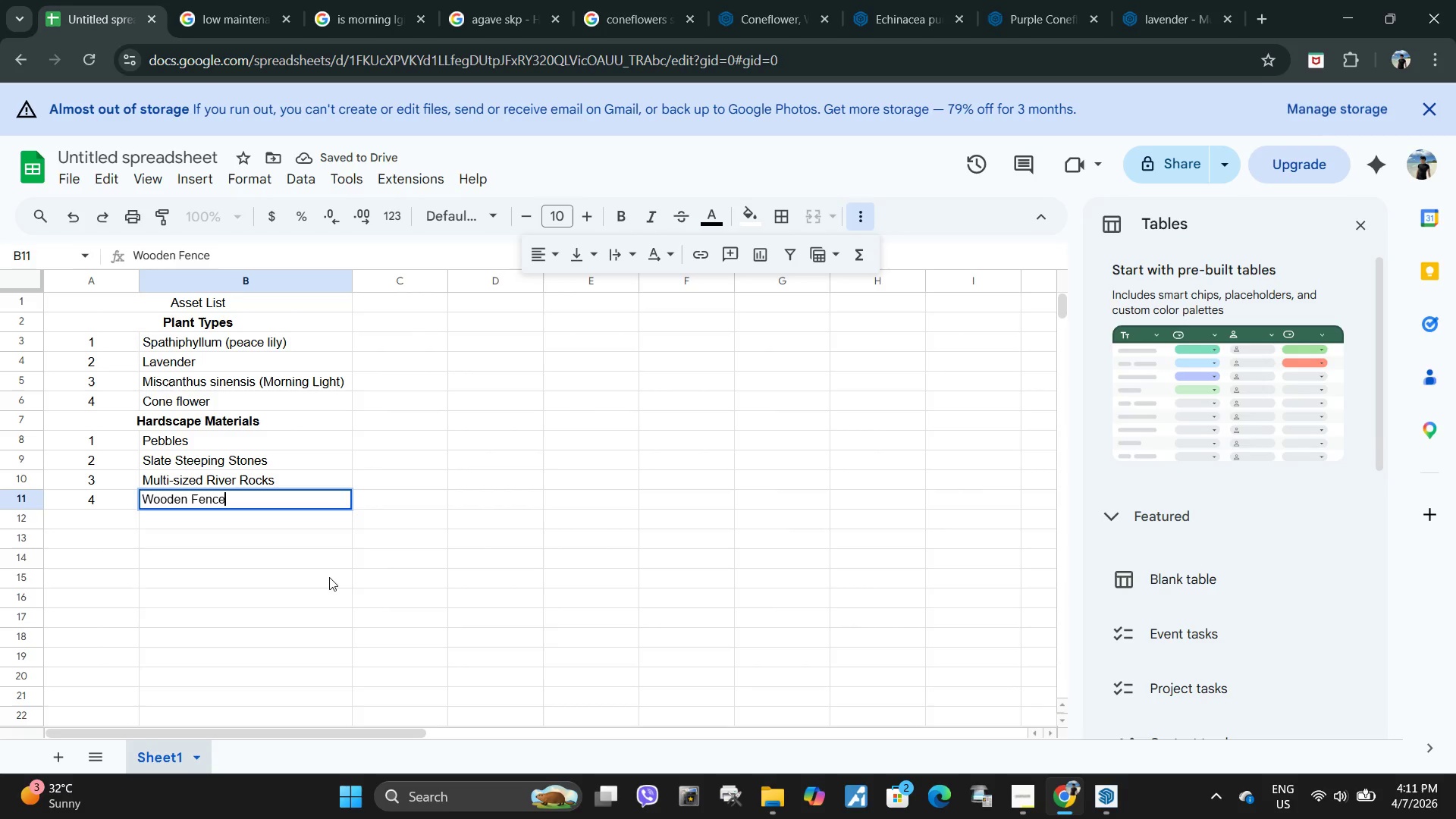 
left_click([329, 577])
 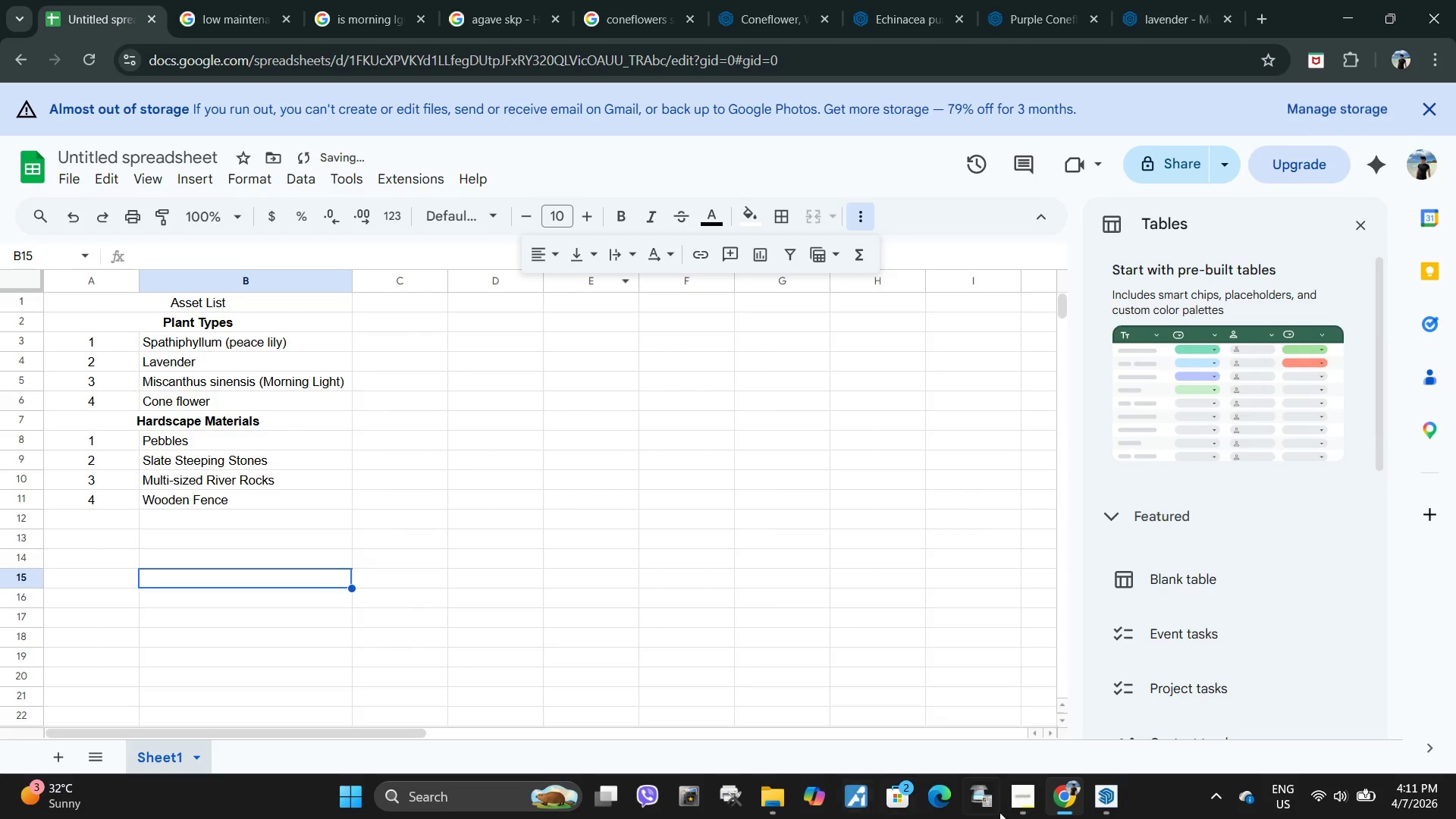 
left_click([1031, 807])